 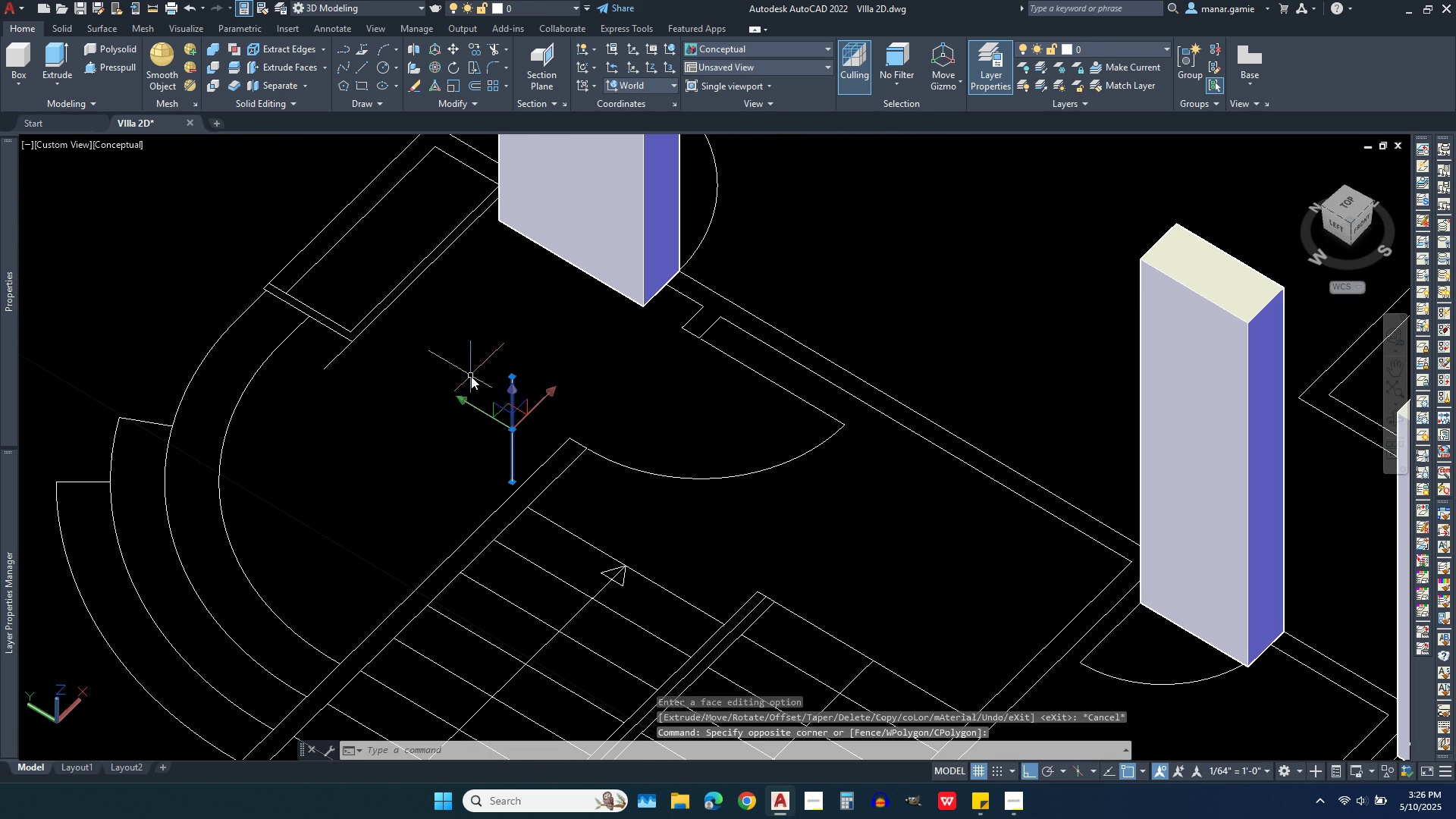 
key(Delete)
 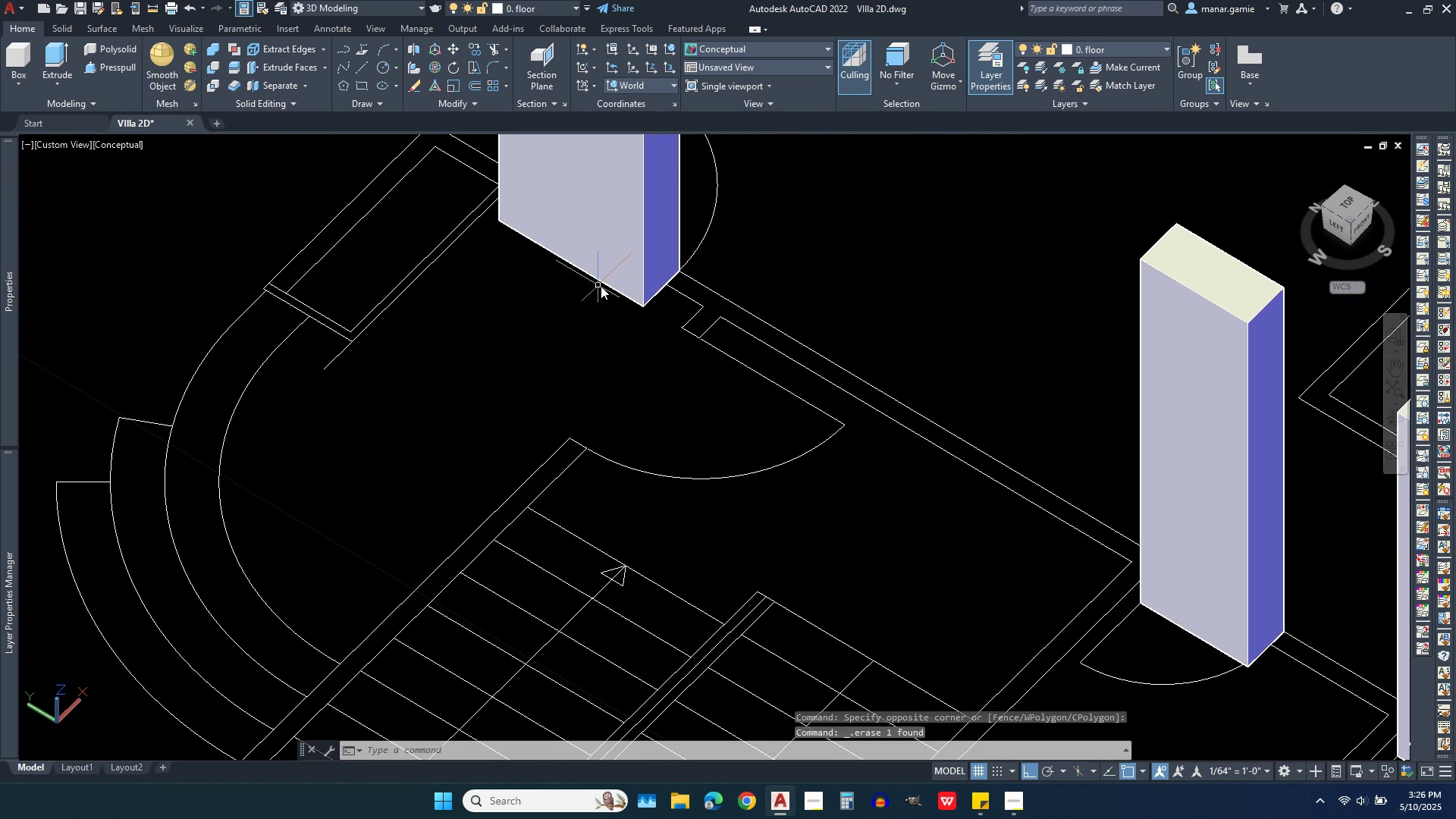 
left_click([609, 284])
 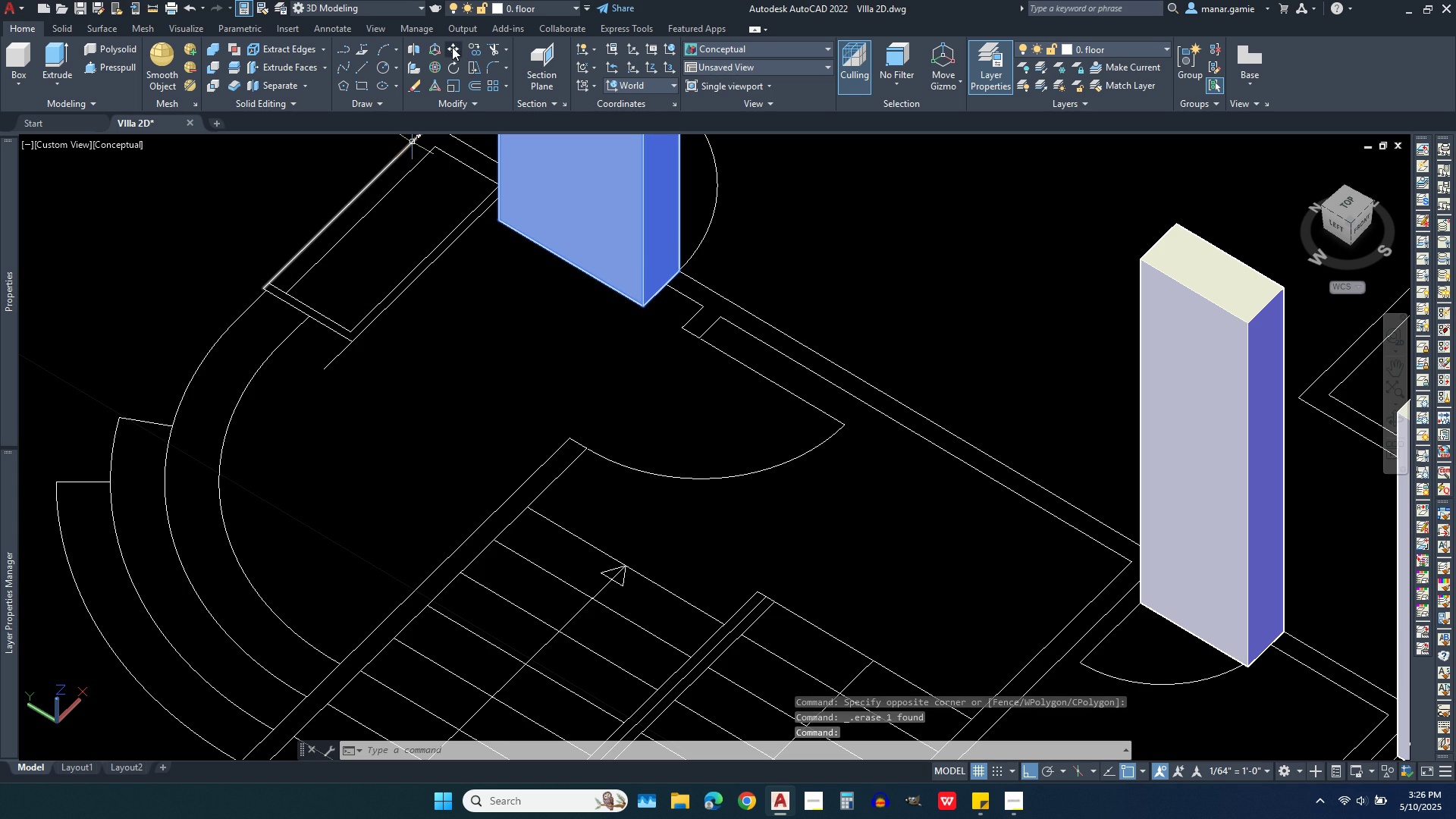 
left_click([476, 45])
 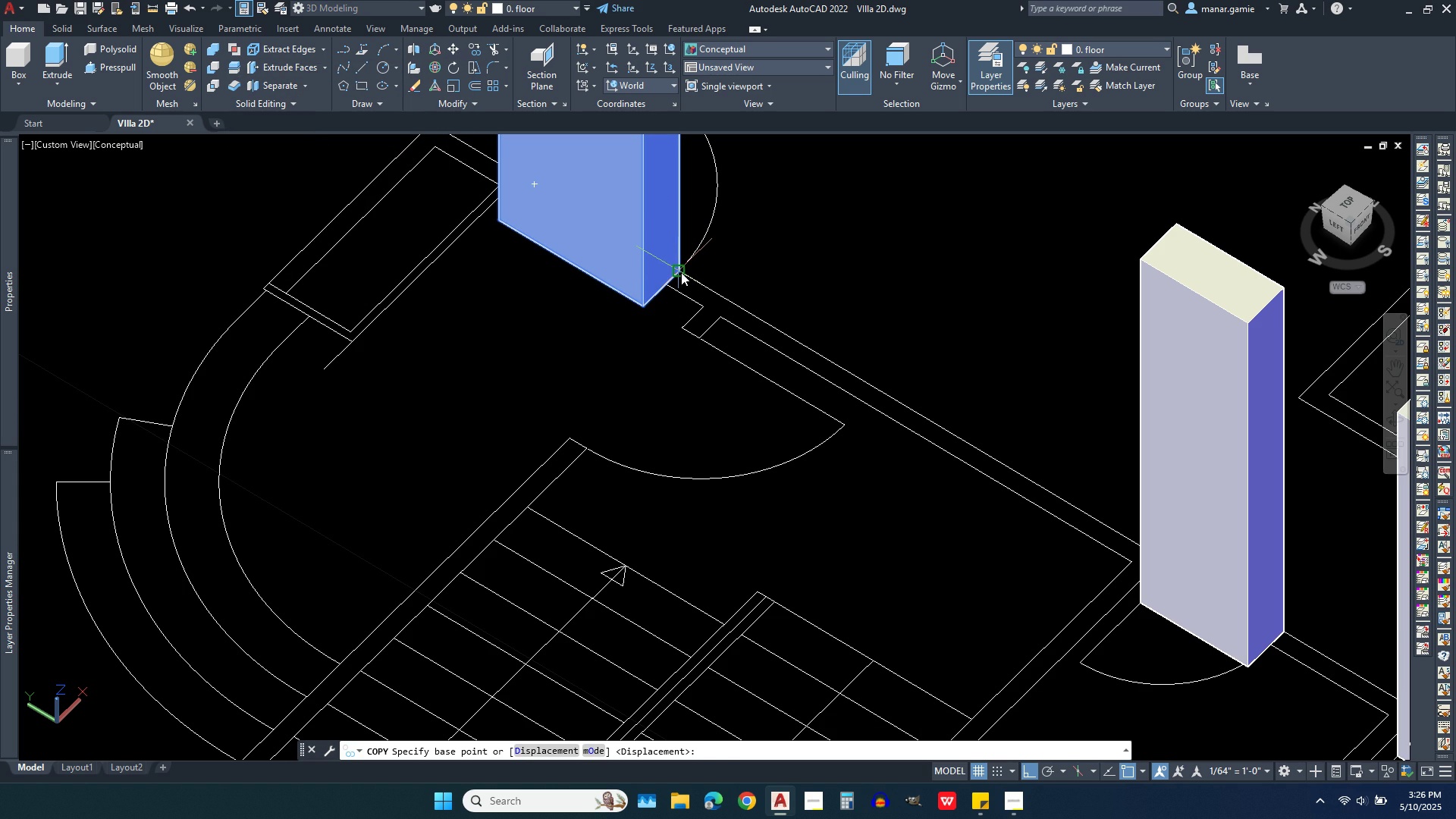 
left_click([681, 275])
 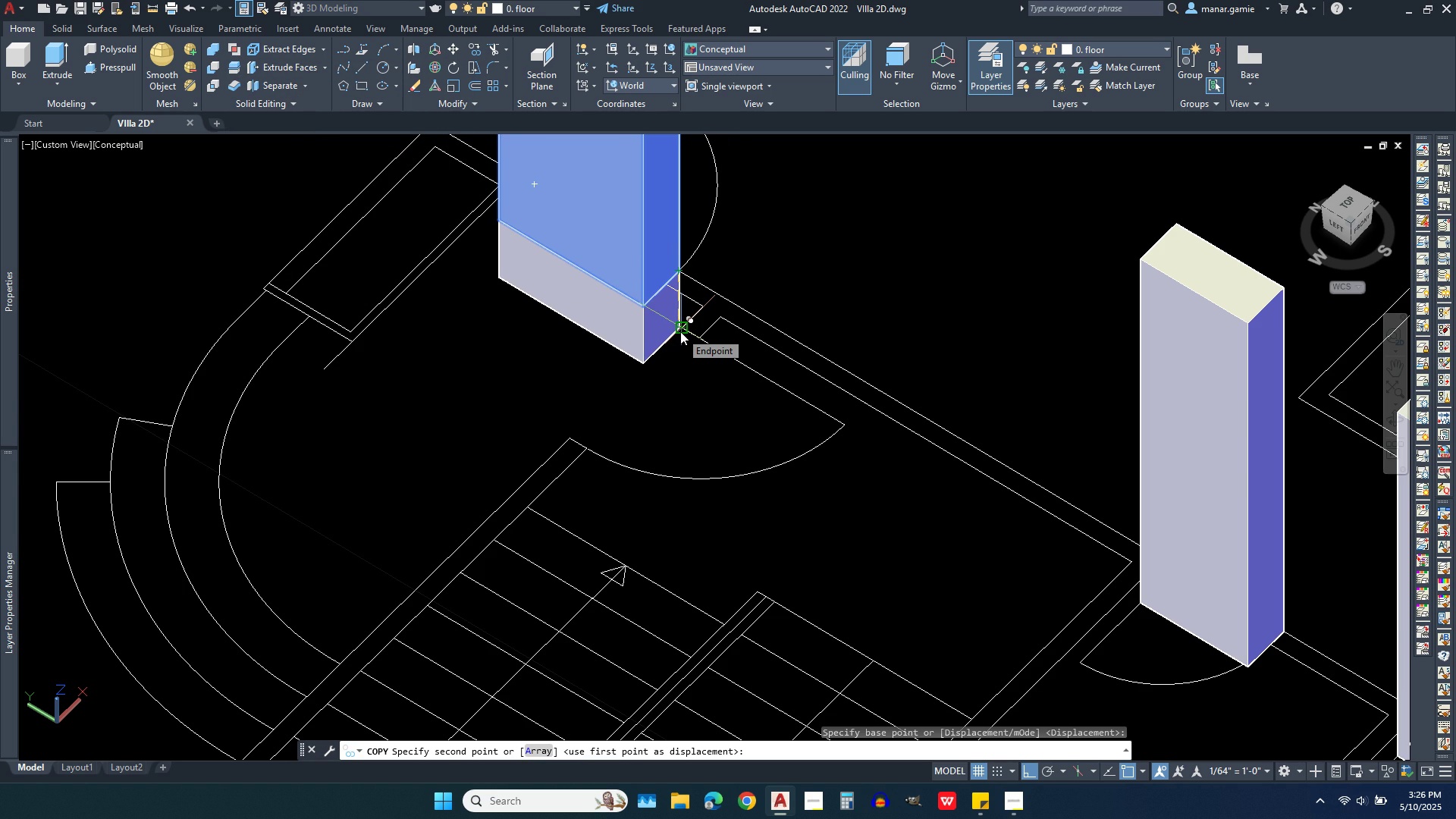 
left_click([680, 331])
 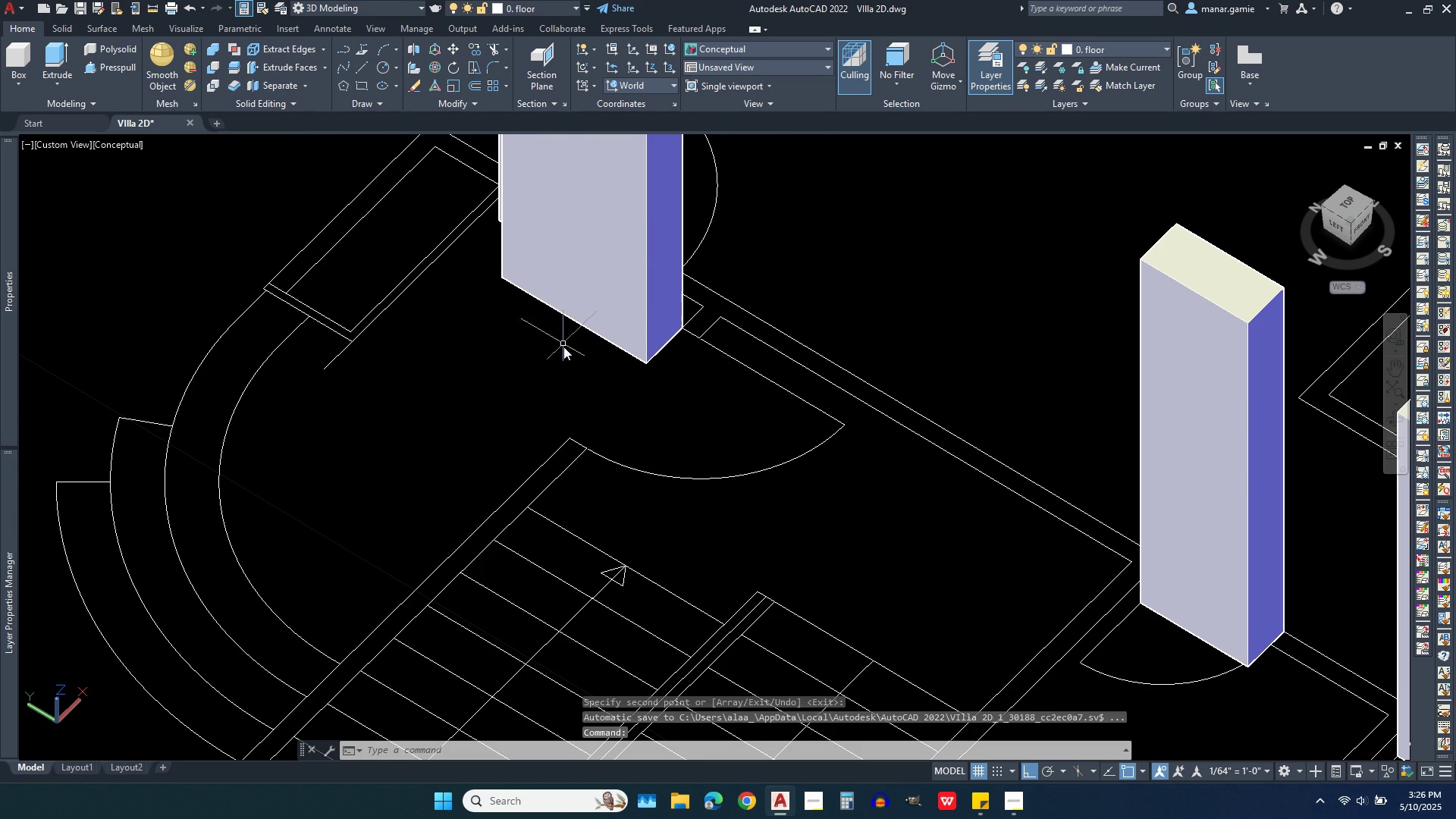 
left_click([593, 328])
 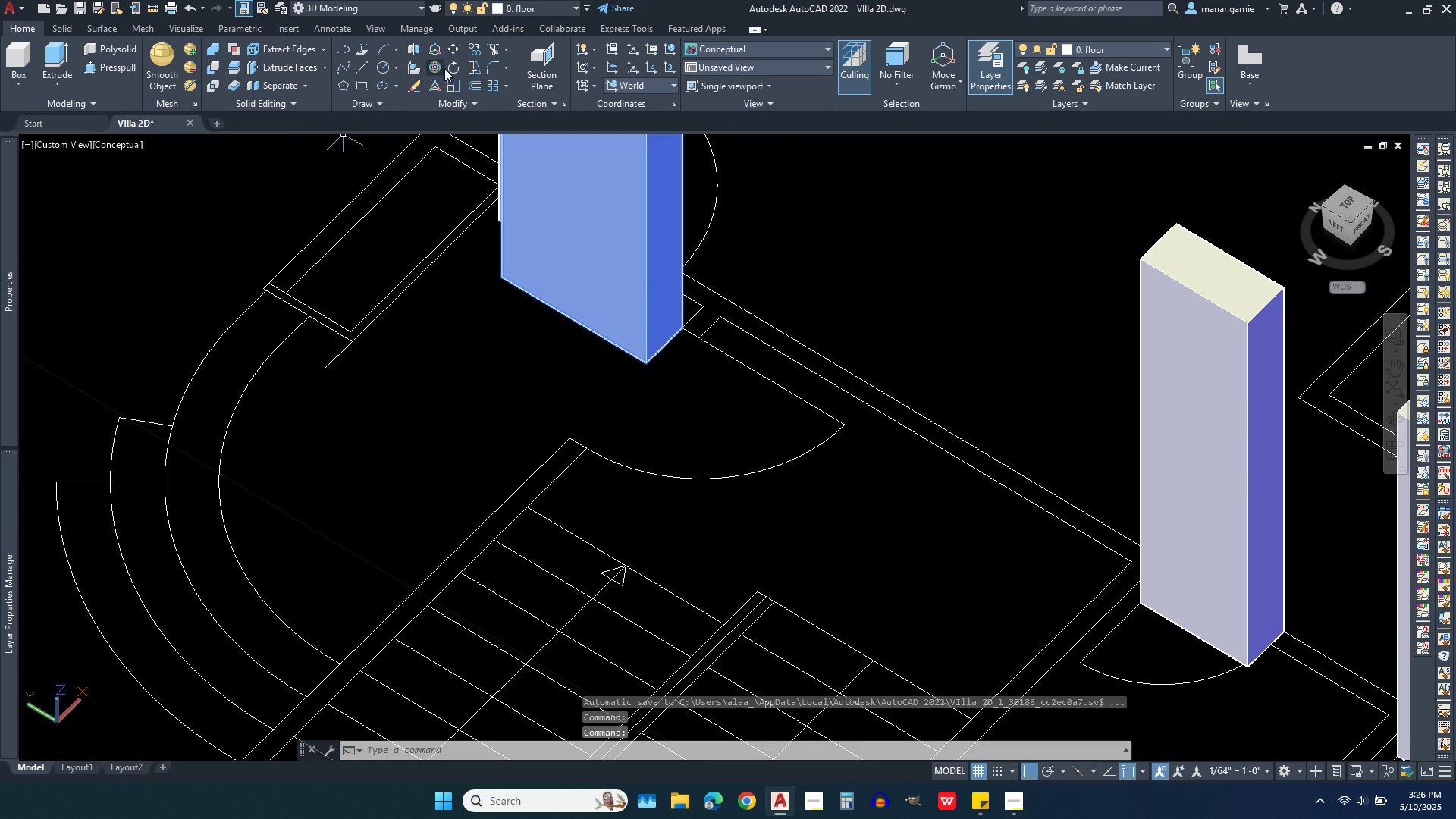 
left_click([450, 68])
 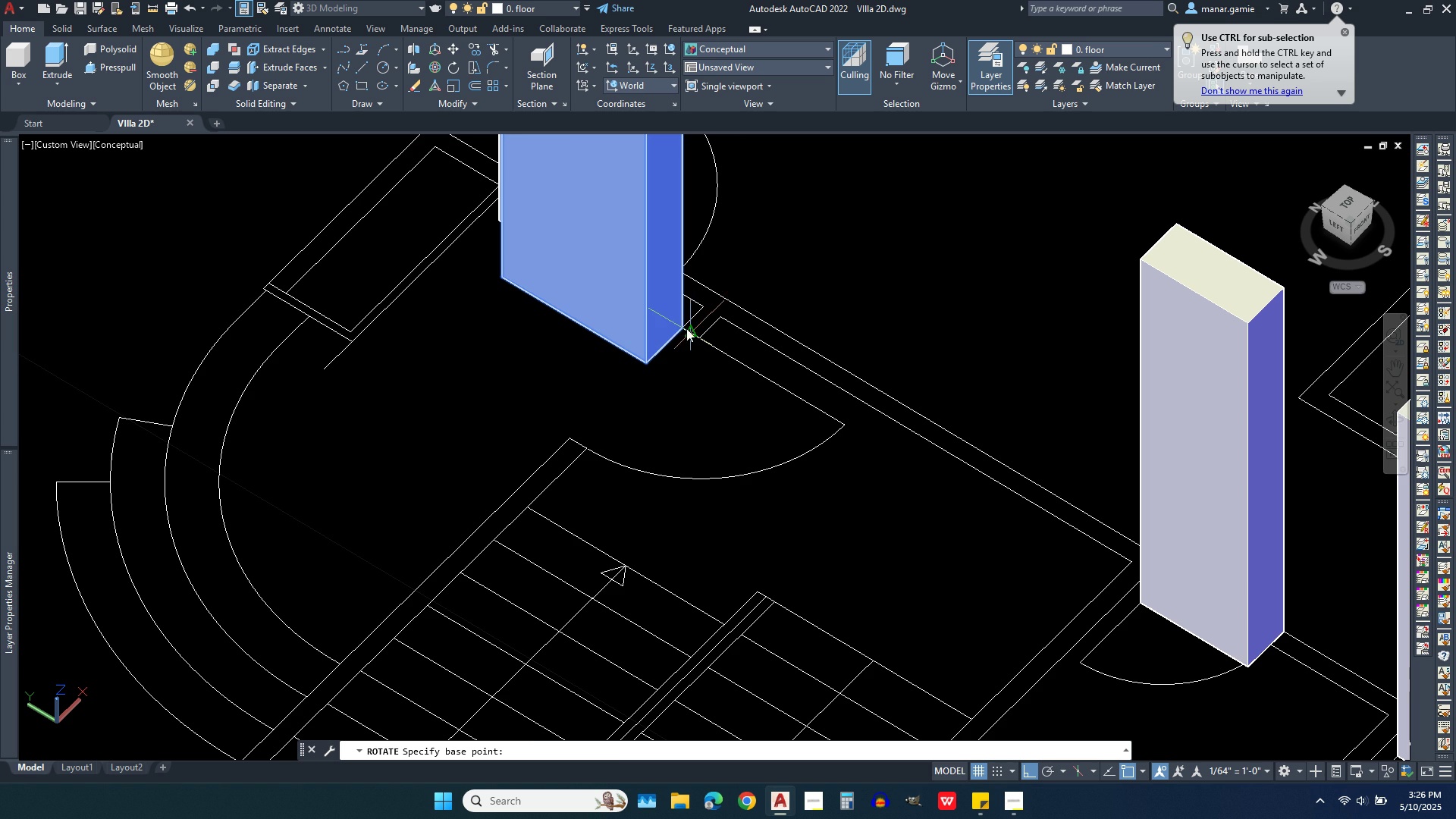 
left_click([681, 323])
 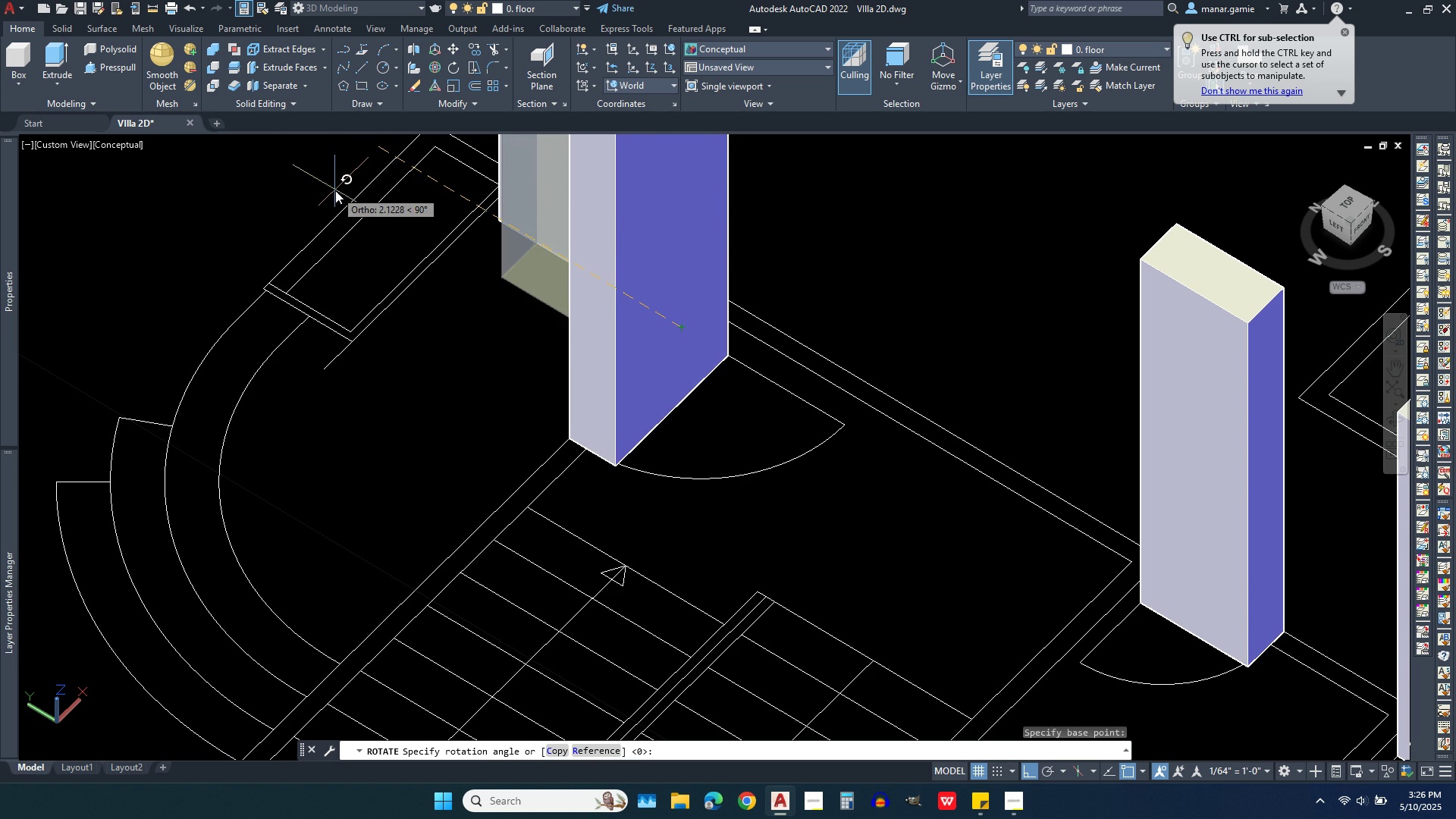 
left_click([331, 183])
 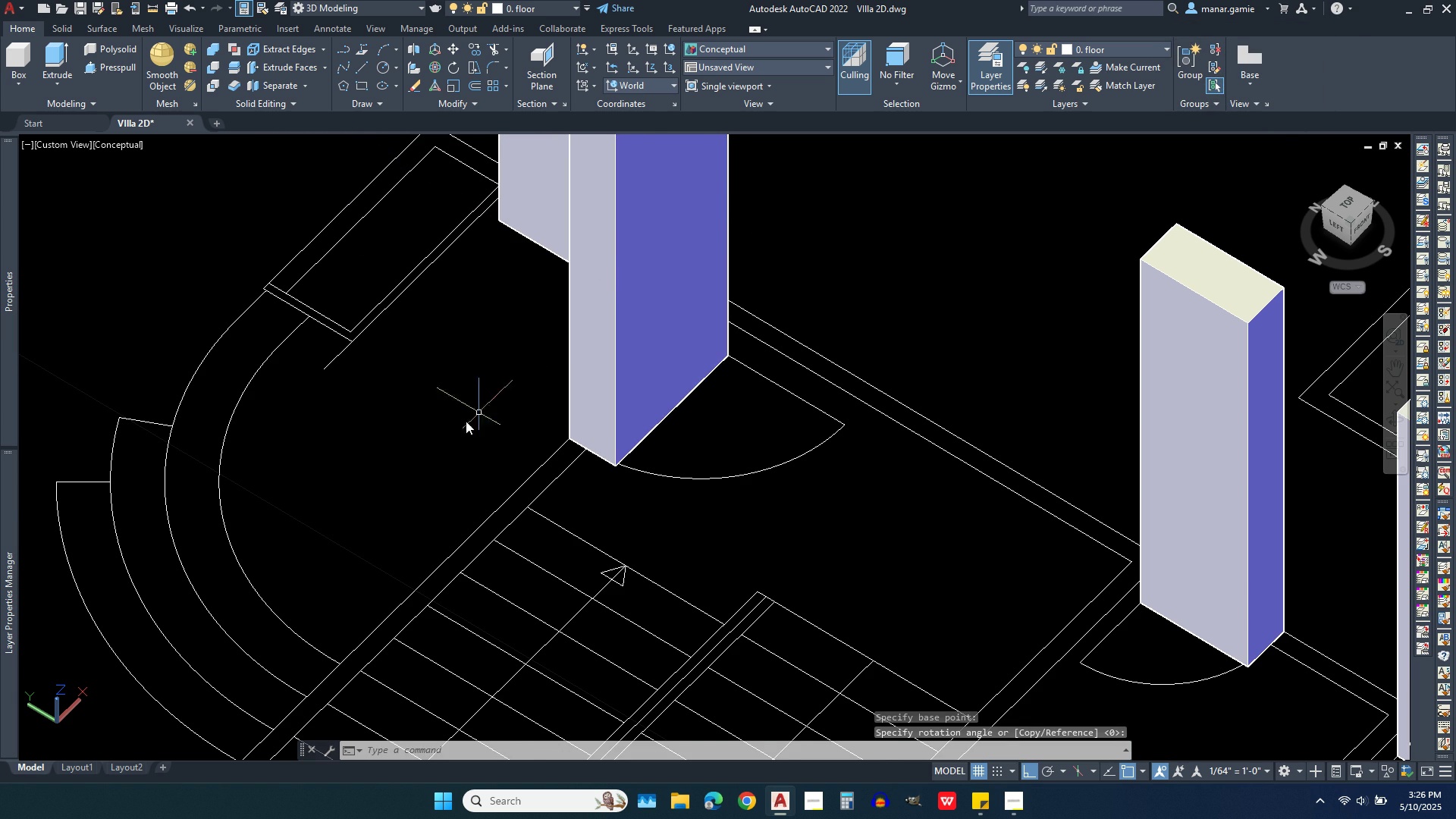 
scroll: coordinate [444, 431], scroll_direction: down, amount: 2.0
 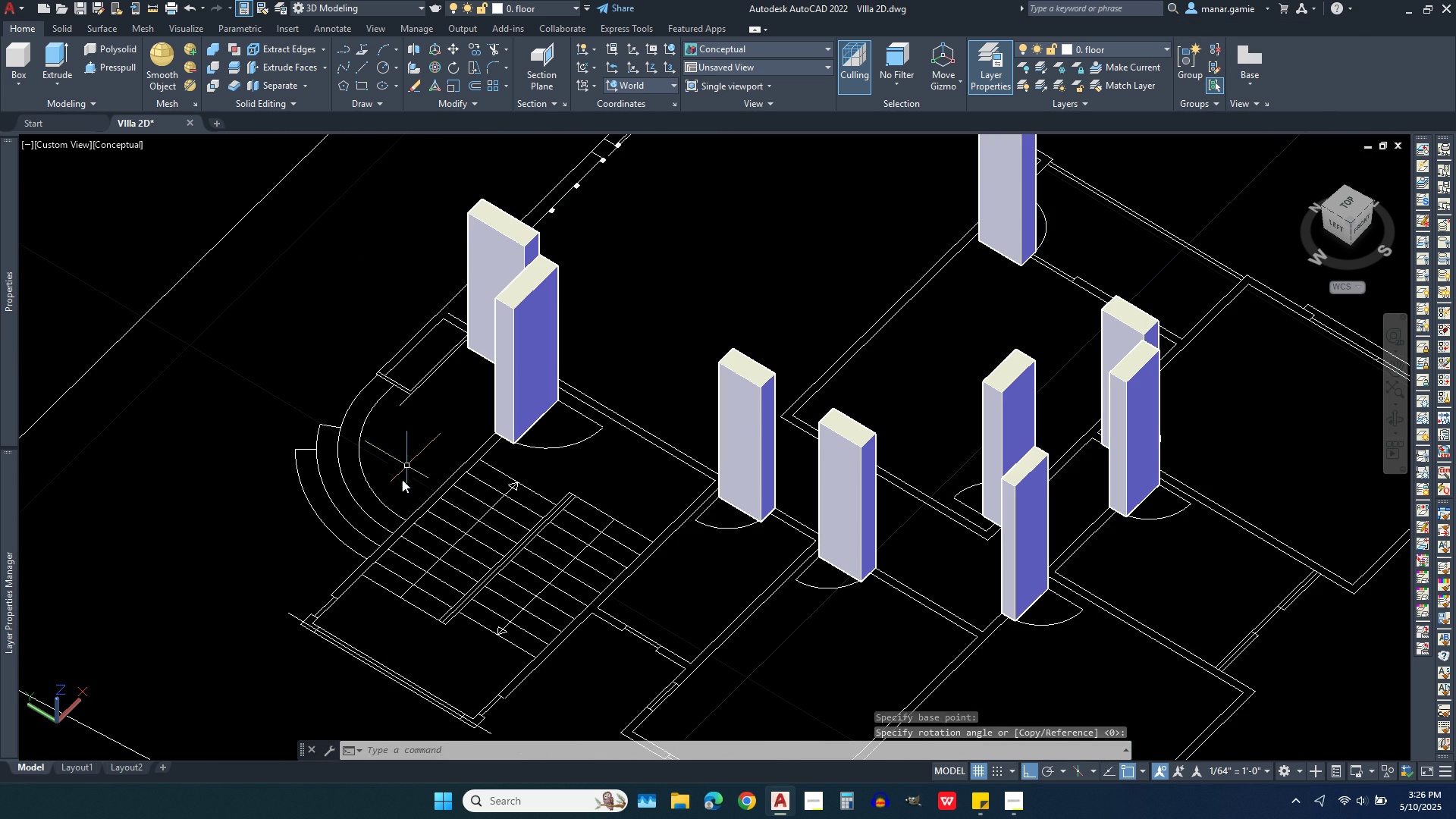 
scroll: coordinate [288, 636], scroll_direction: up, amount: 2.0
 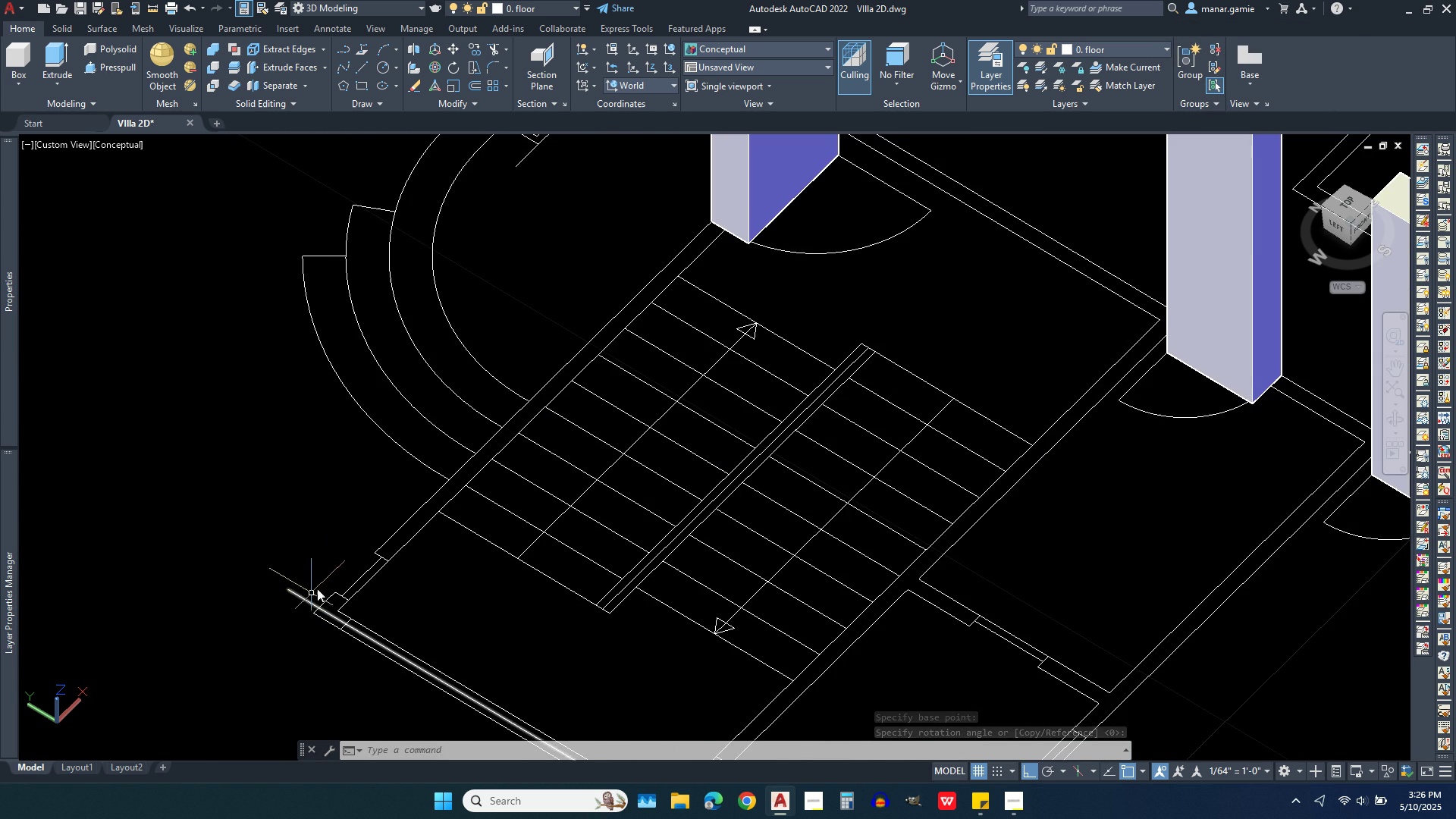 
scroll: coordinate [468, 379], scroll_direction: down, amount: 6.0
 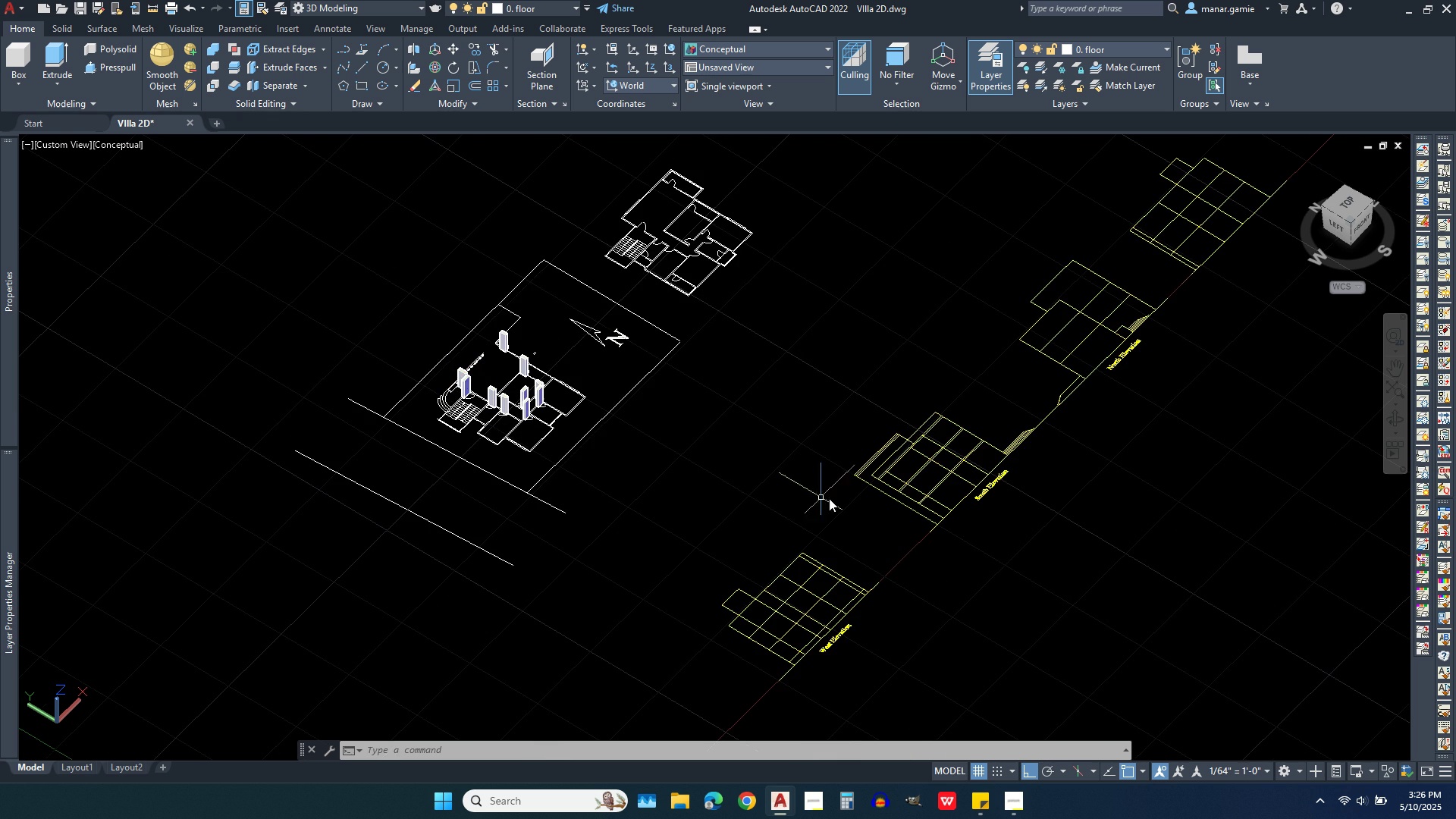 
scroll: coordinate [940, 475], scroll_direction: up, amount: 4.0
 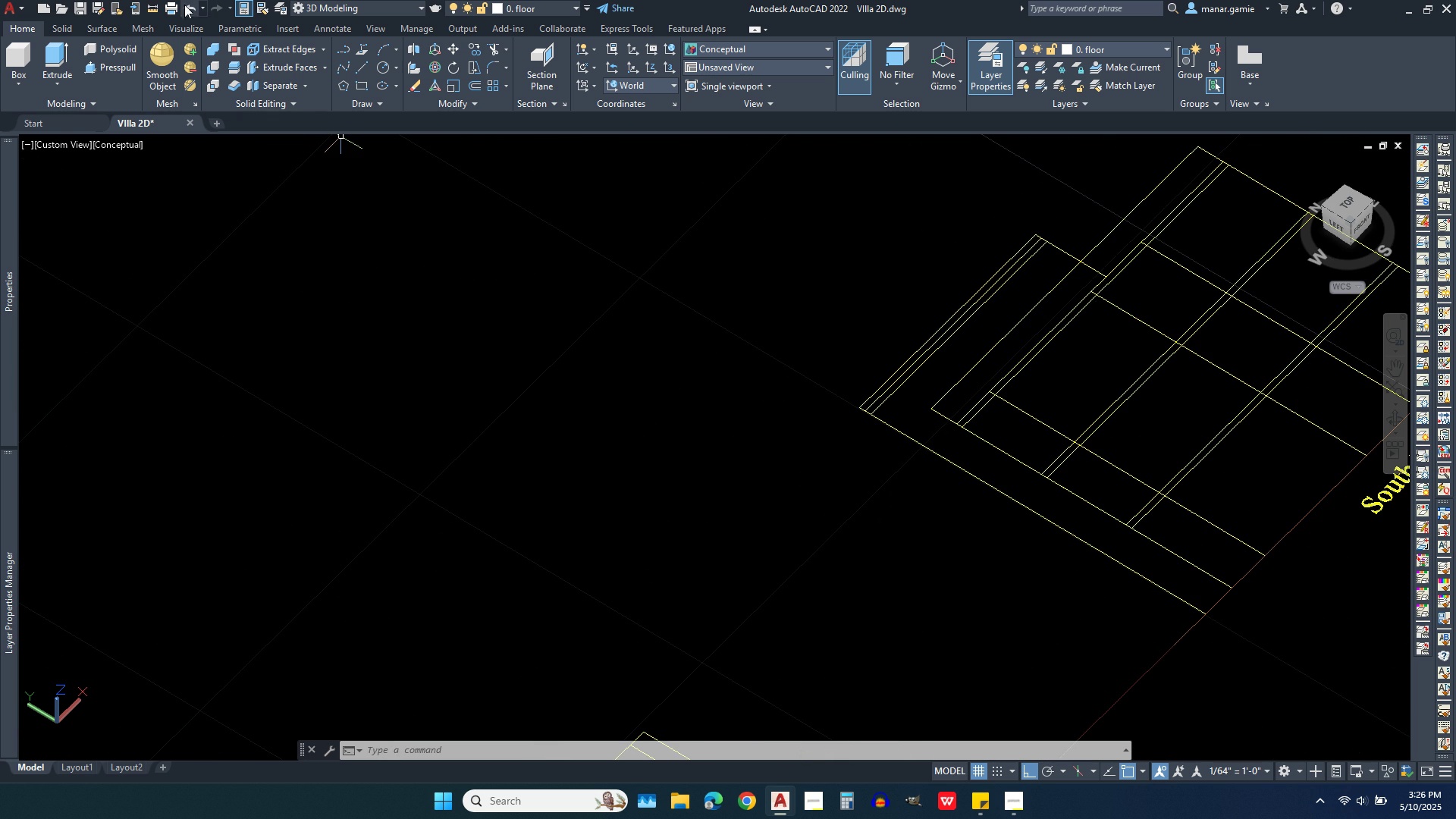 
left_click([147, 5])
 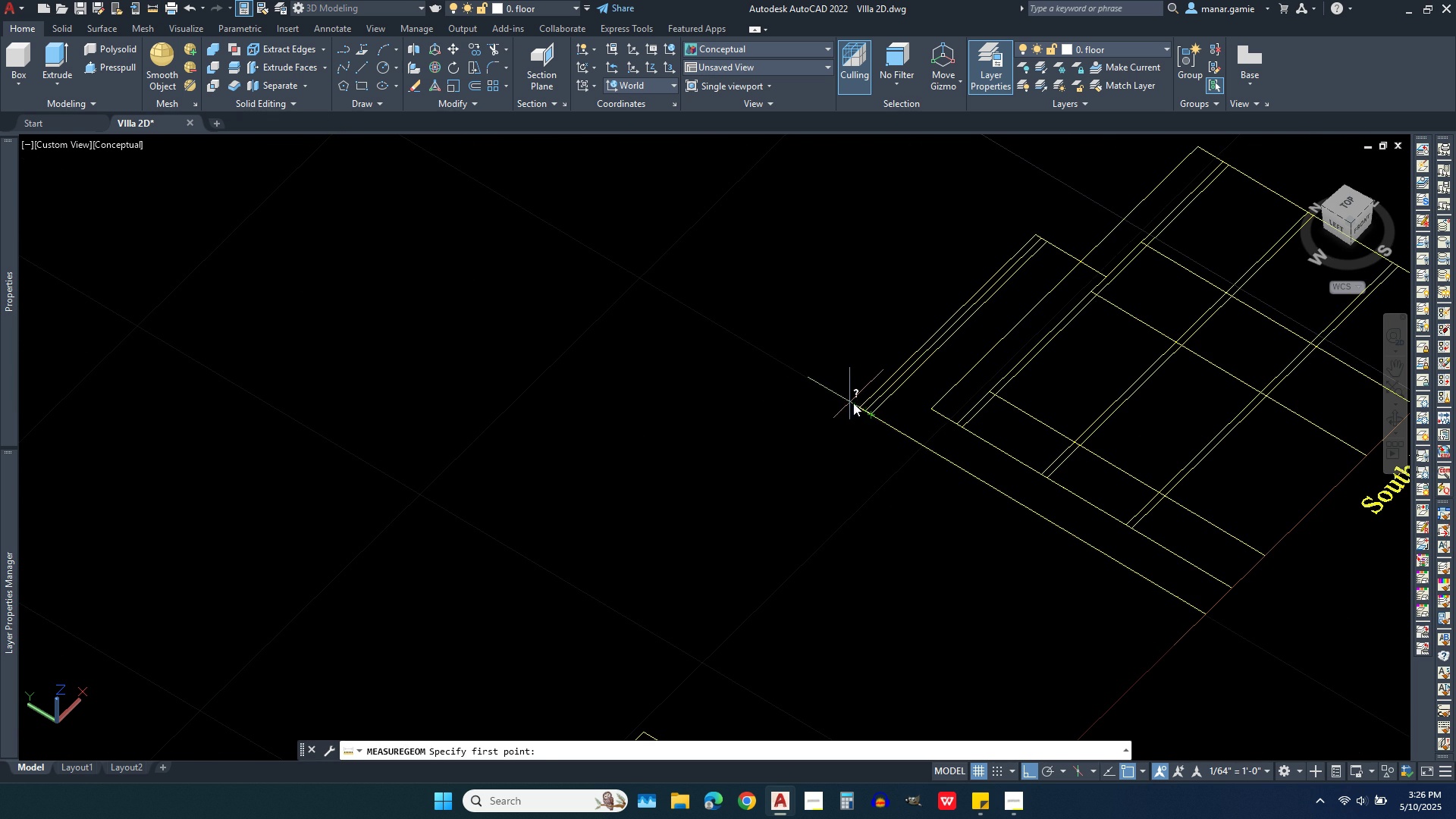 
left_click([858, 408])
 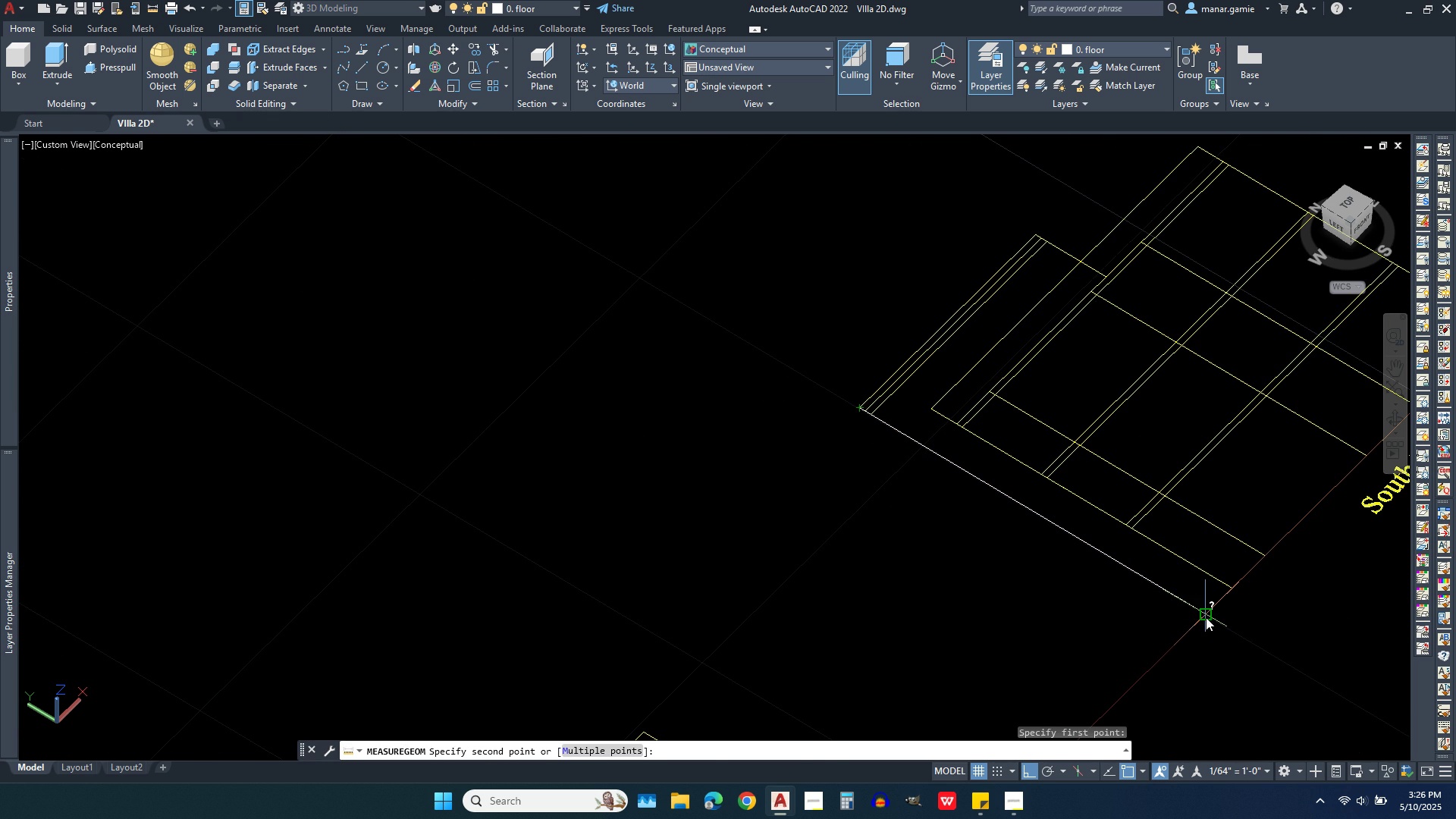 
left_click([1206, 617])
 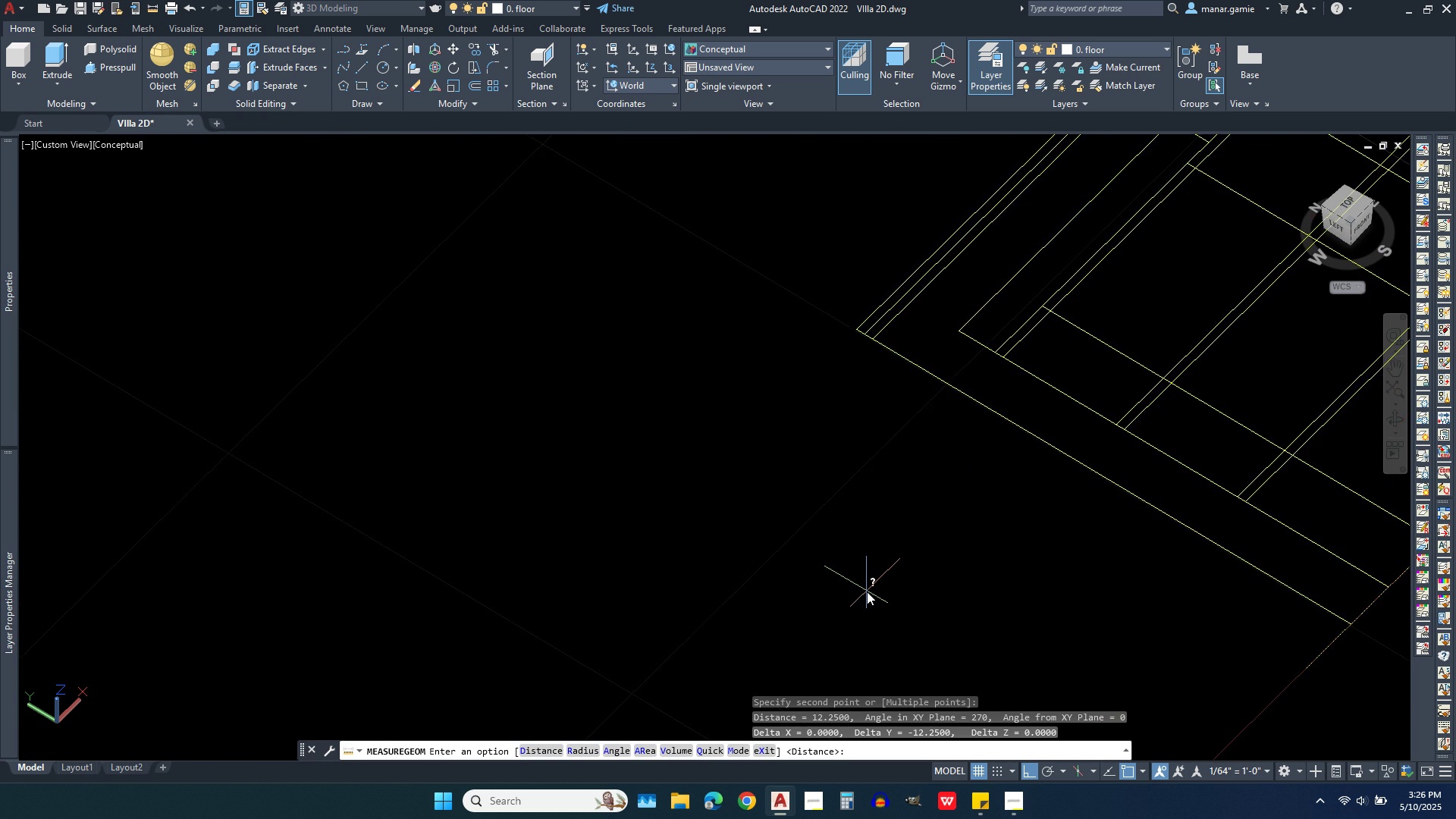 
scroll: coordinate [867, 592], scroll_direction: down, amount: 2.0
 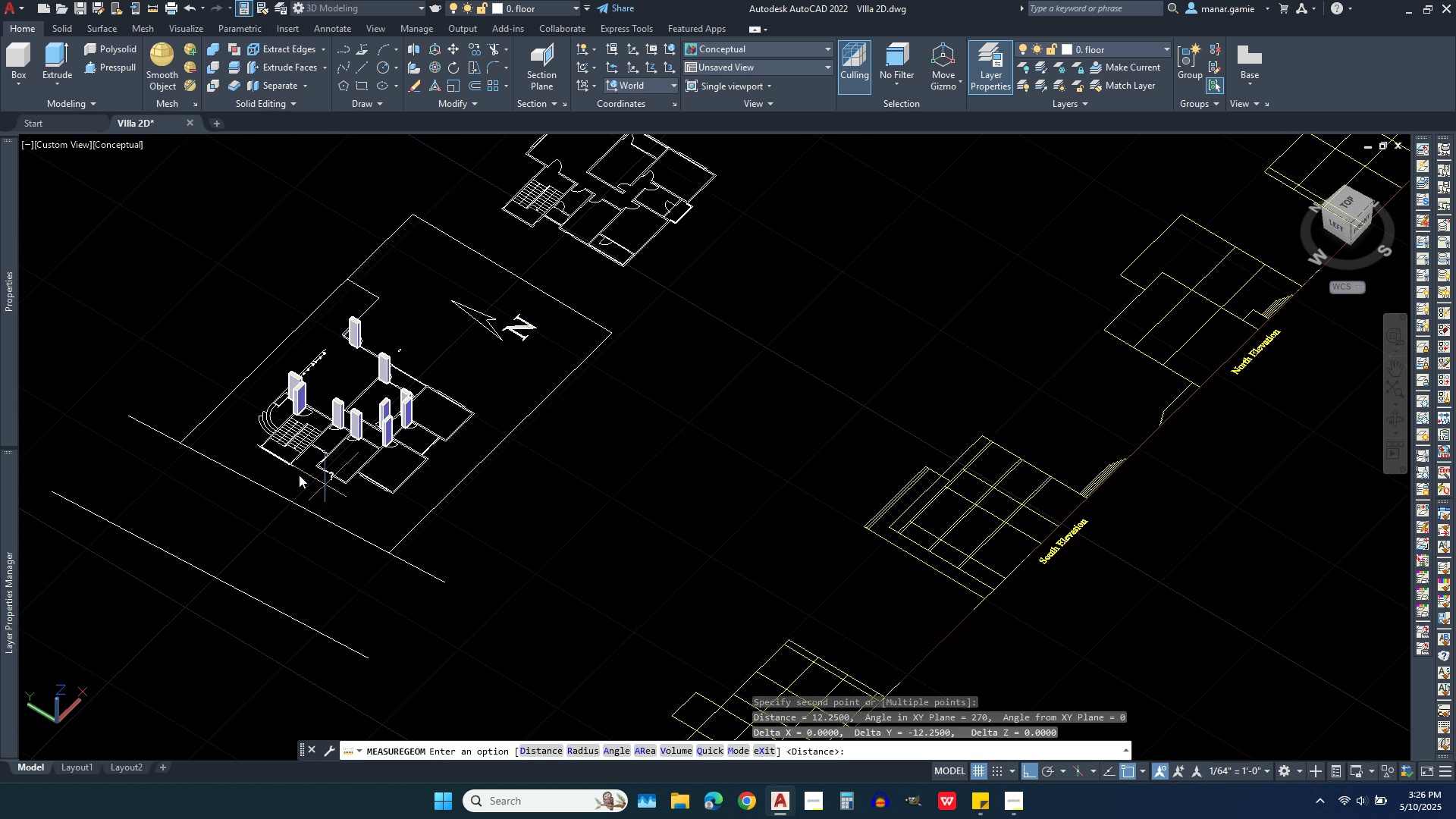 
scroll: coordinate [126, 294], scroll_direction: up, amount: 9.0